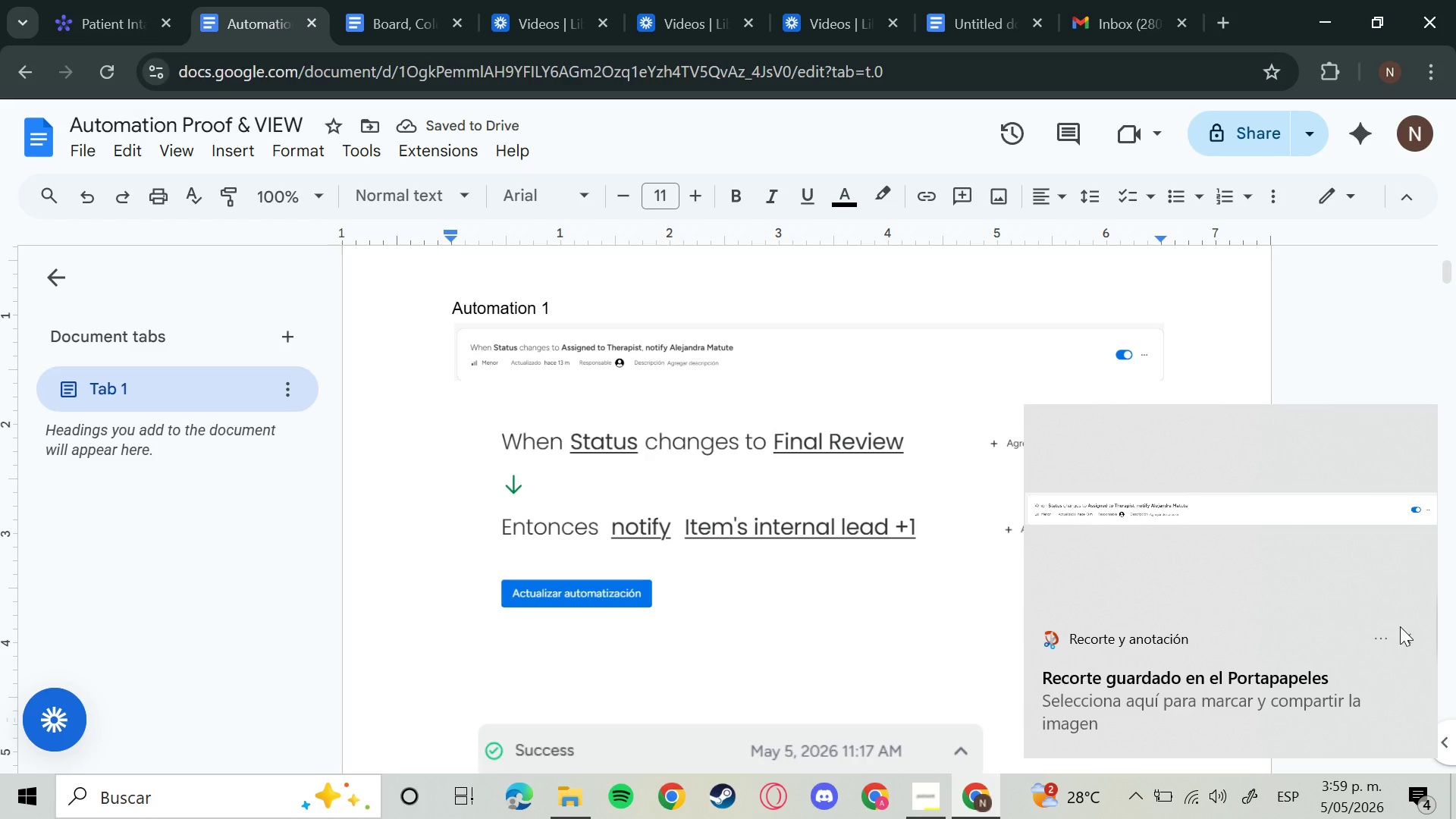 
wait(5.3)
 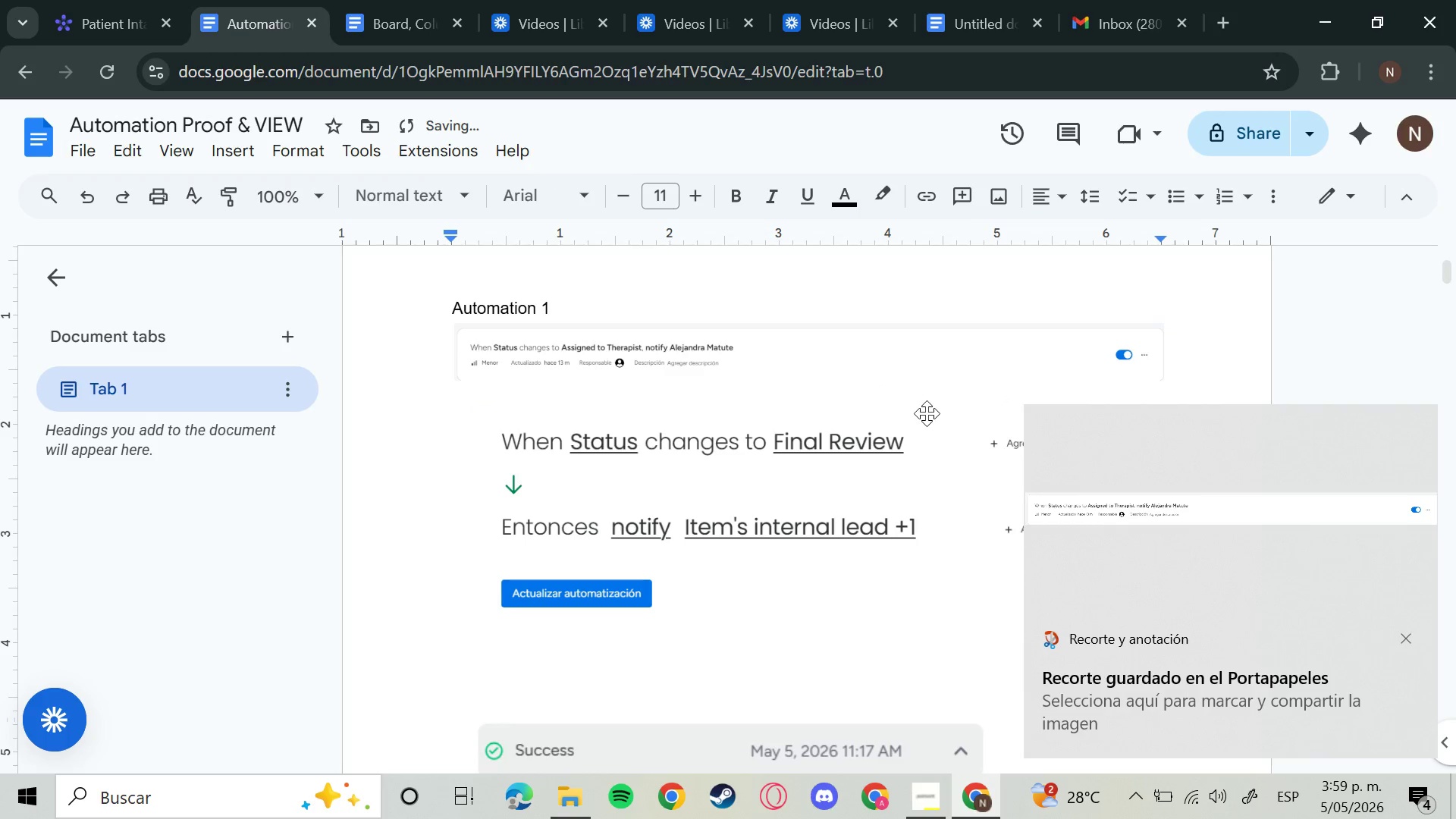 
left_click([1410, 642])
 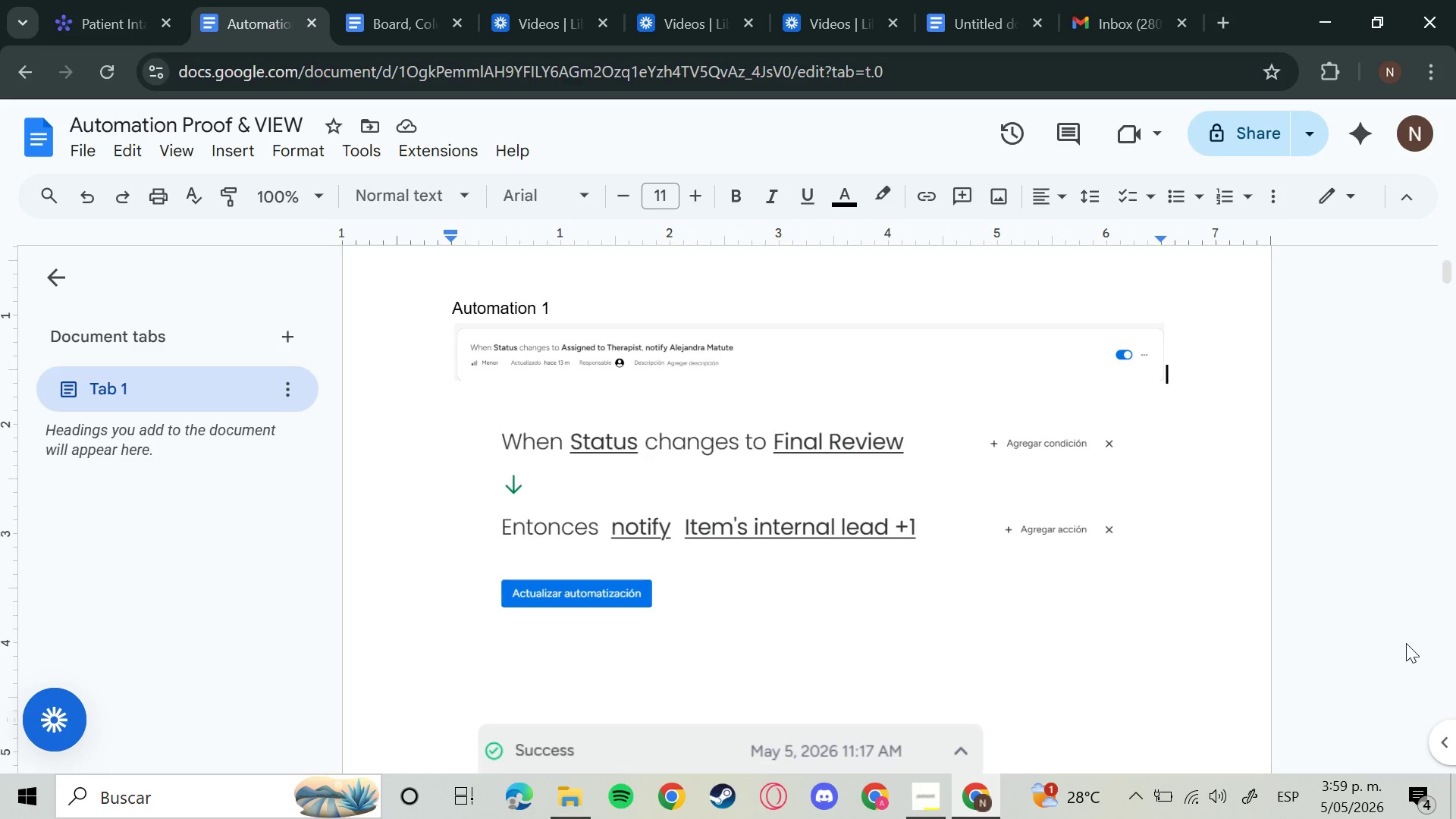 
wait(20.27)
 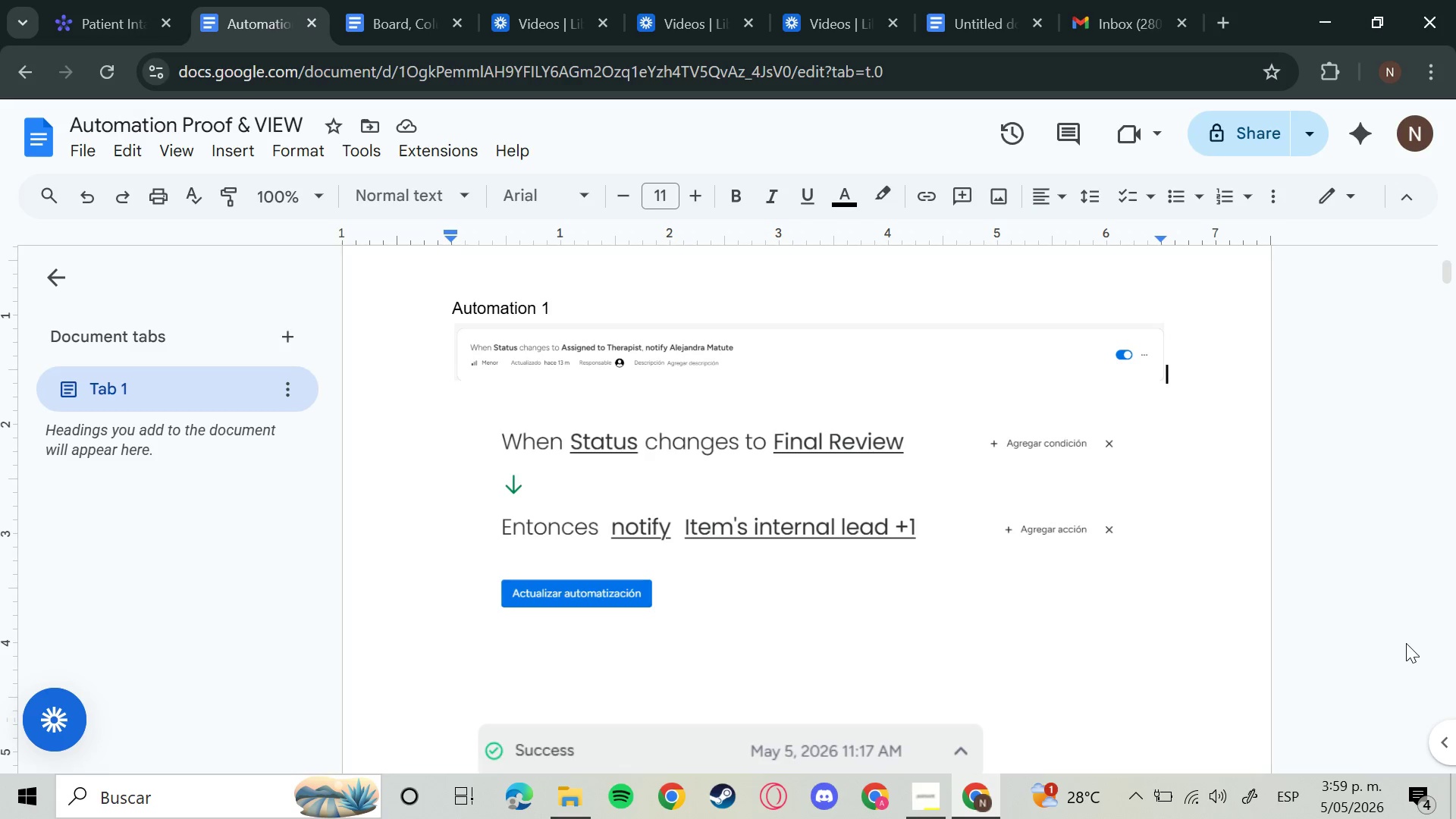 
left_click_drag(start_coordinate=[780, 597], to_coordinate=[777, 592])
 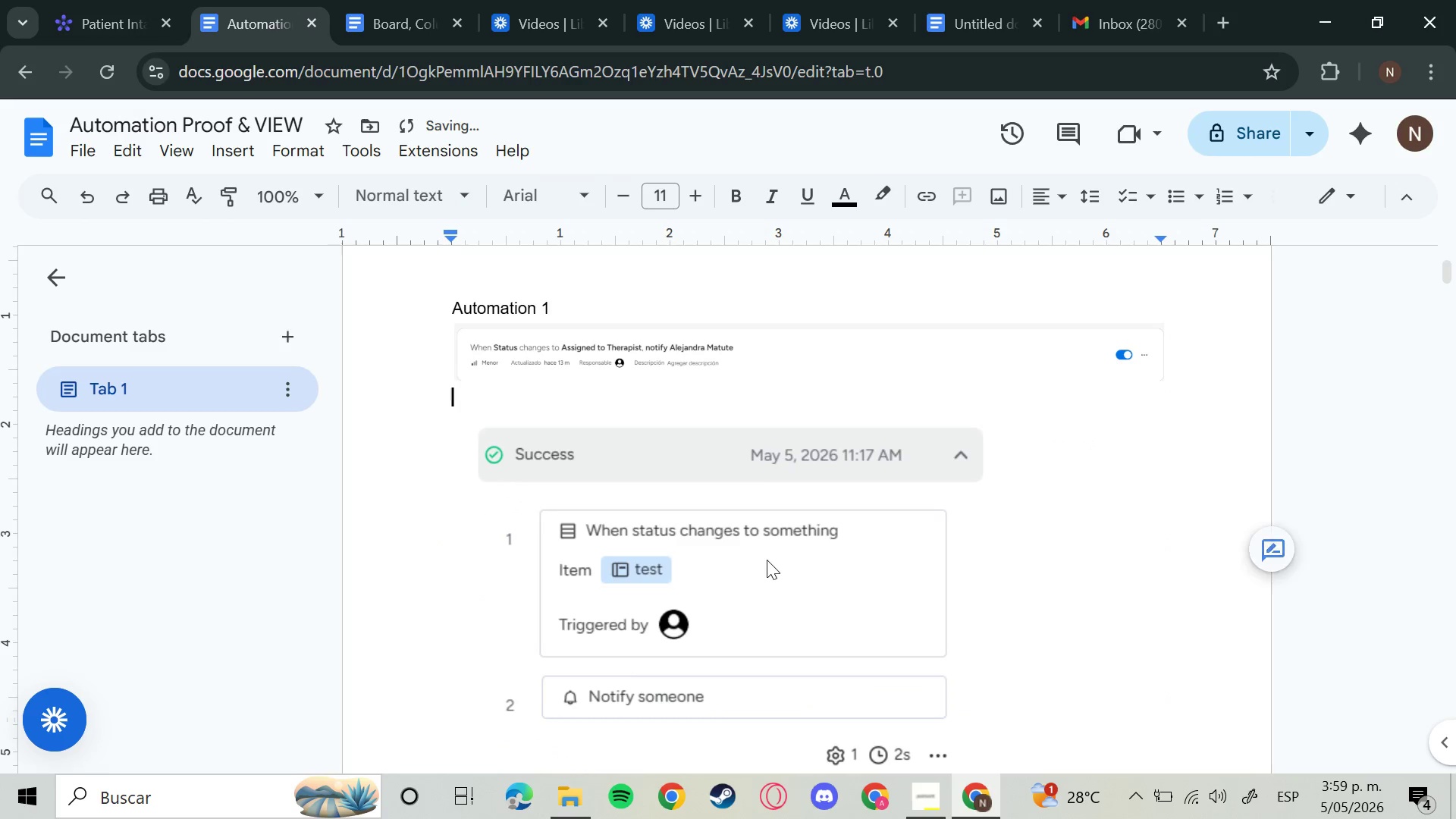 
key(Backspace)
 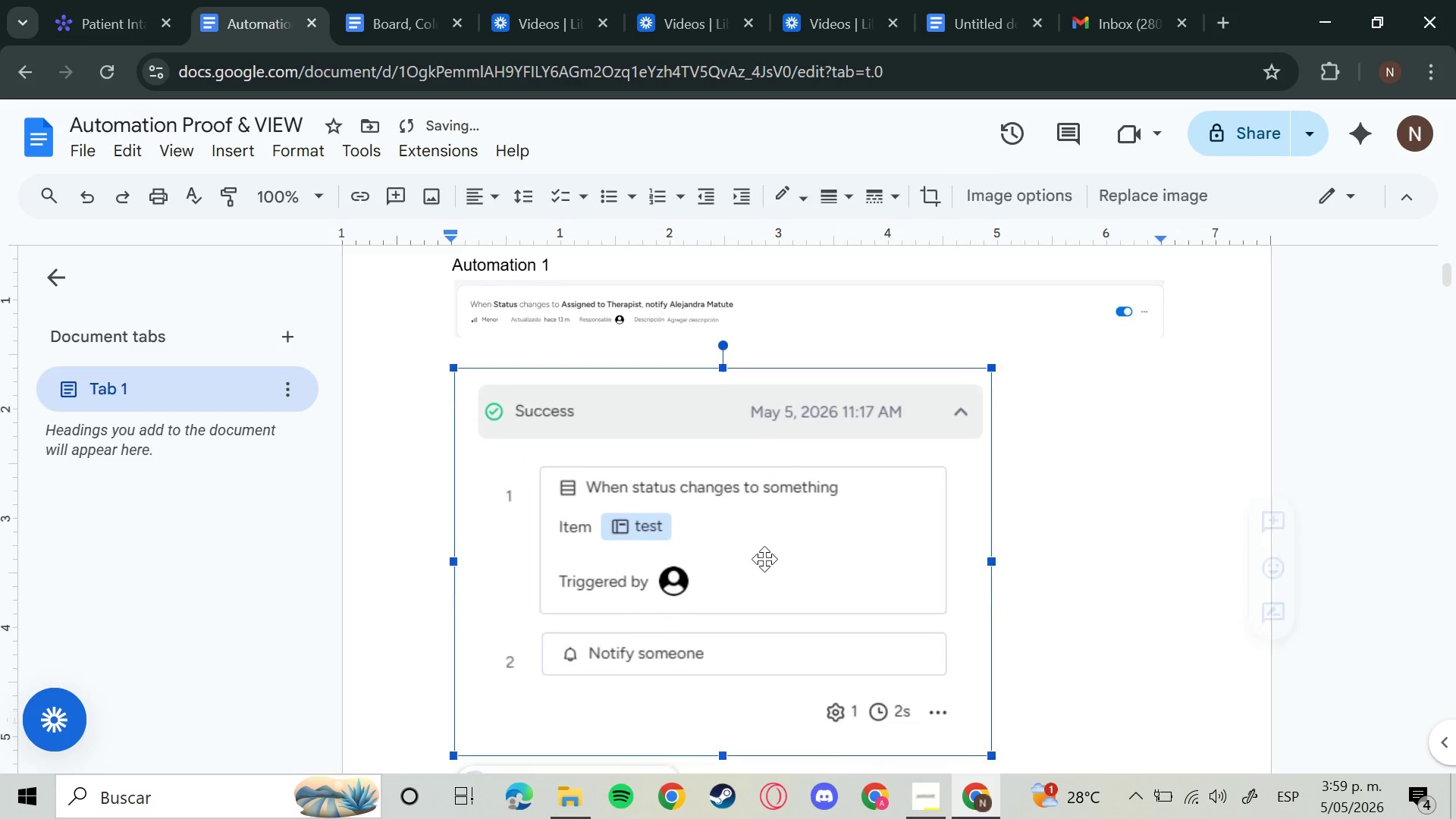 
left_click([764, 559])
 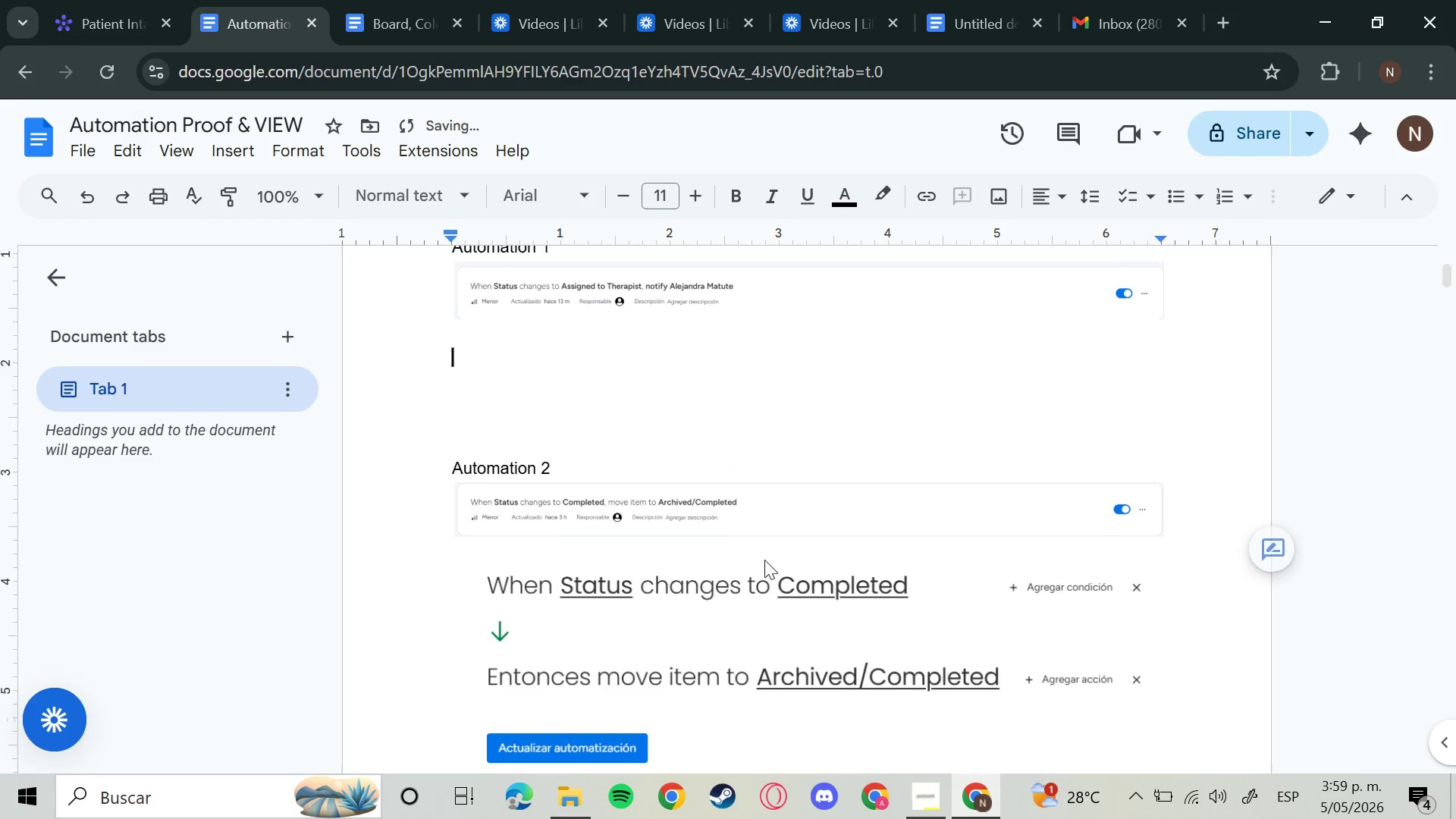 
key(Backspace)
 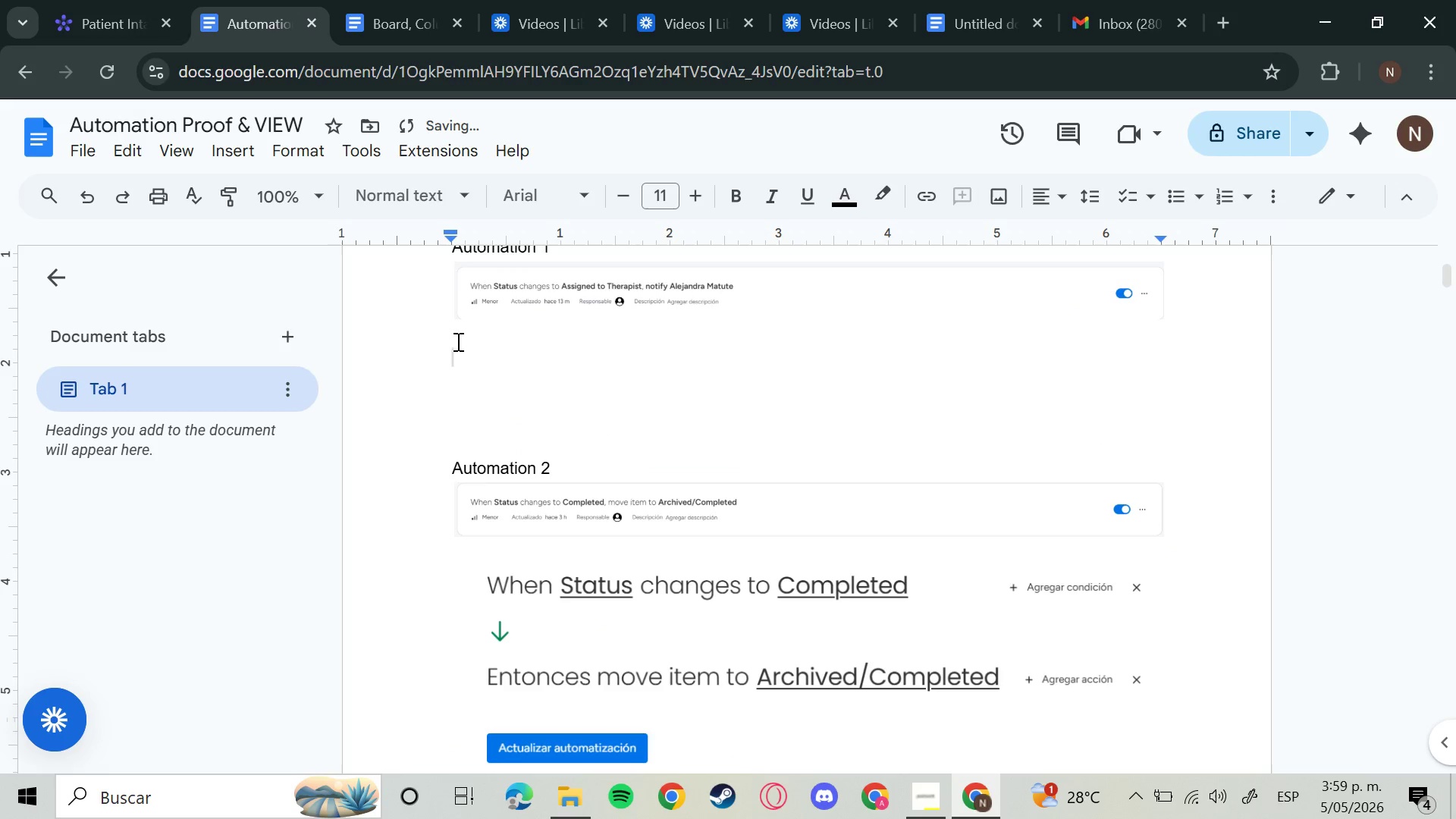 
left_click([457, 341])
 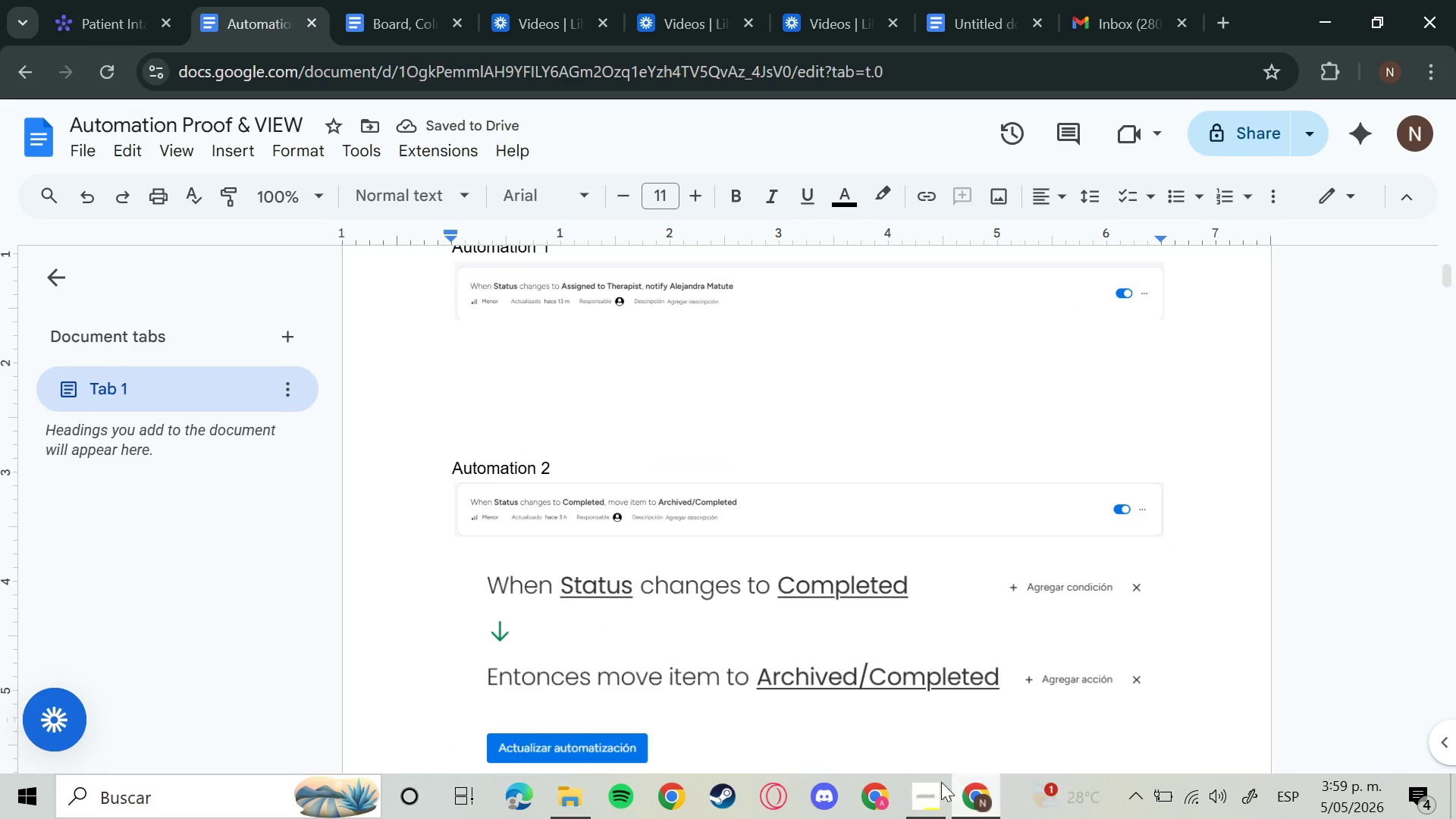 
left_click([940, 783])